 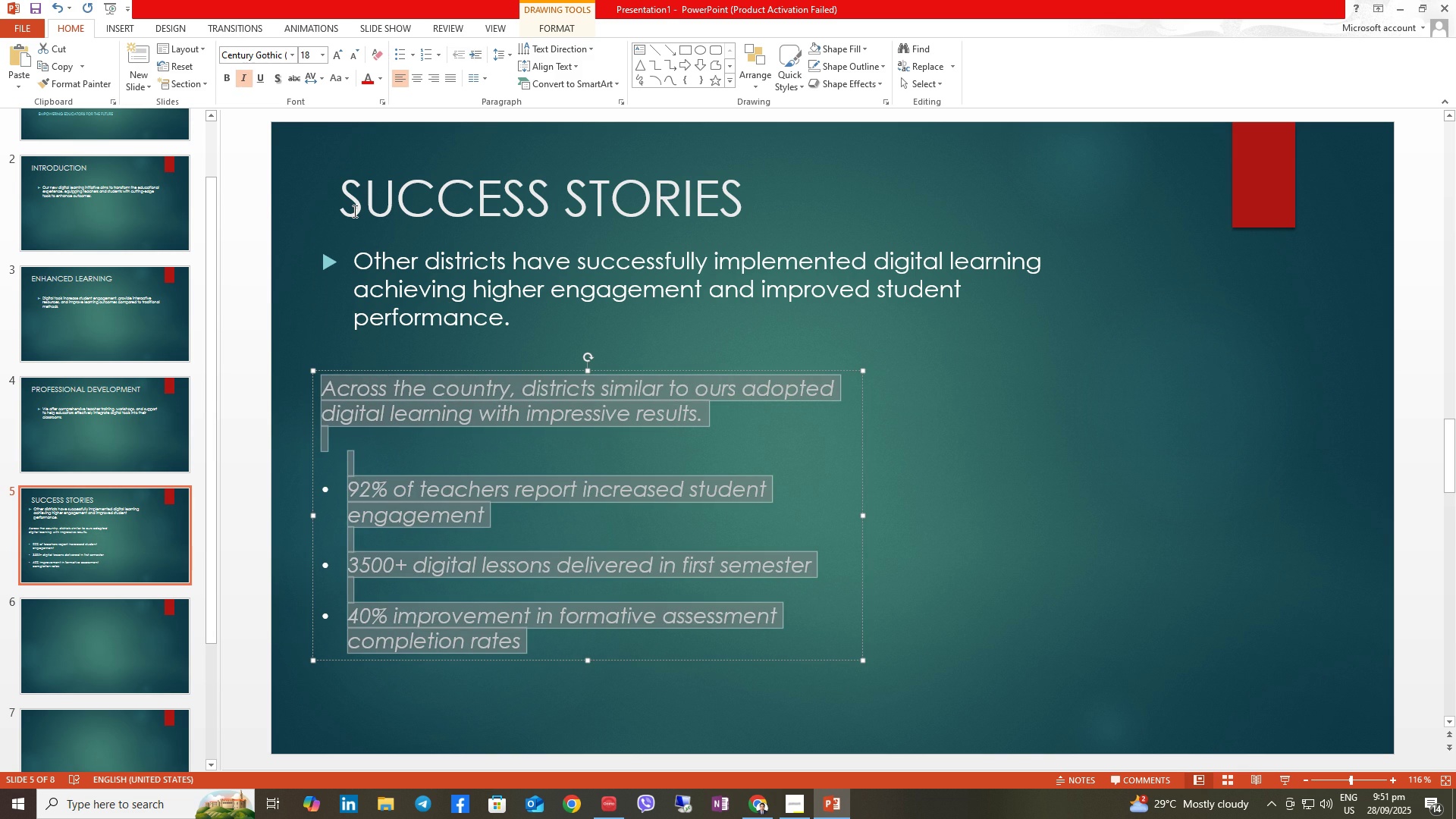 
left_click([940, 497])
 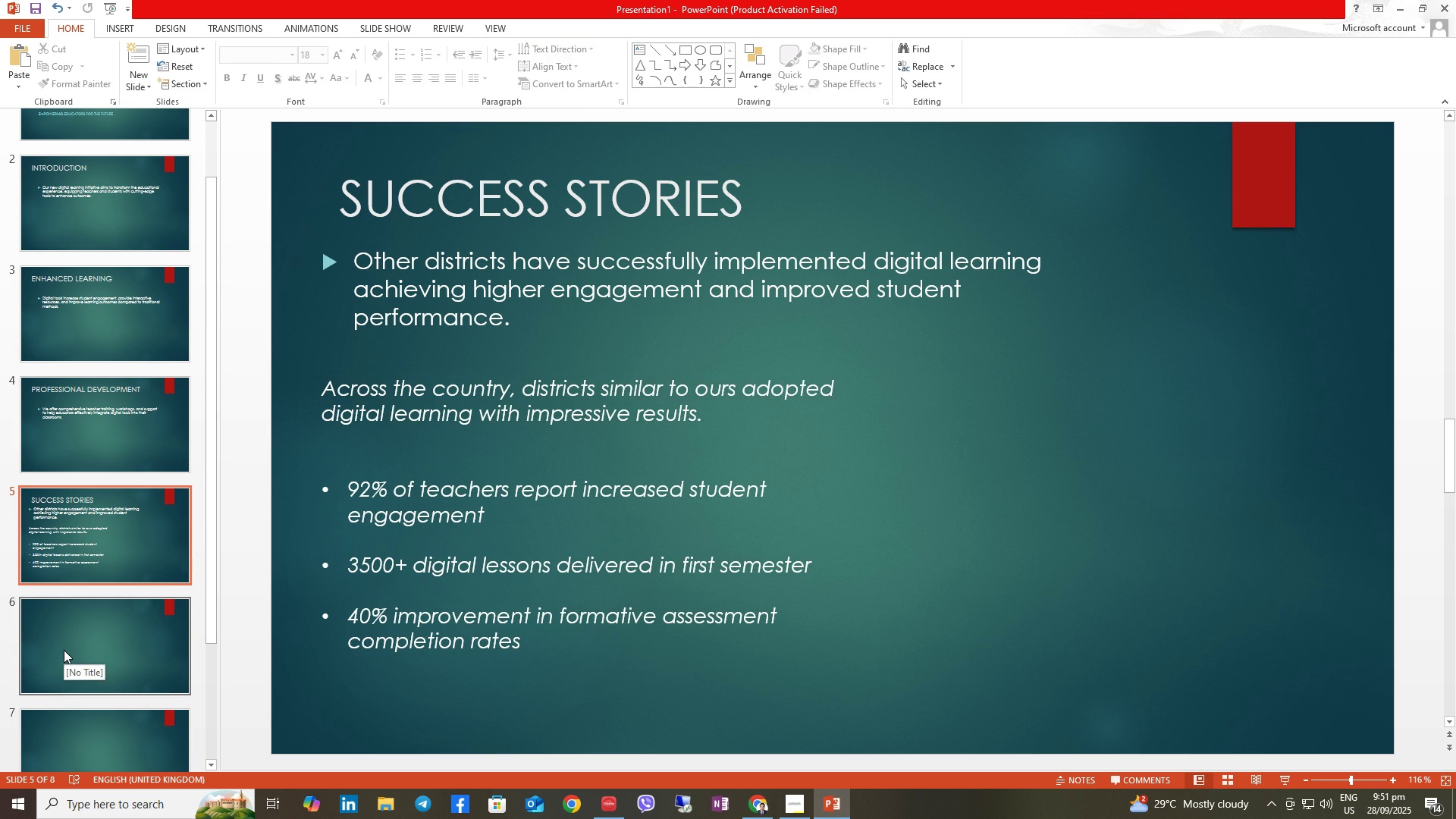 
left_click([64, 650])
 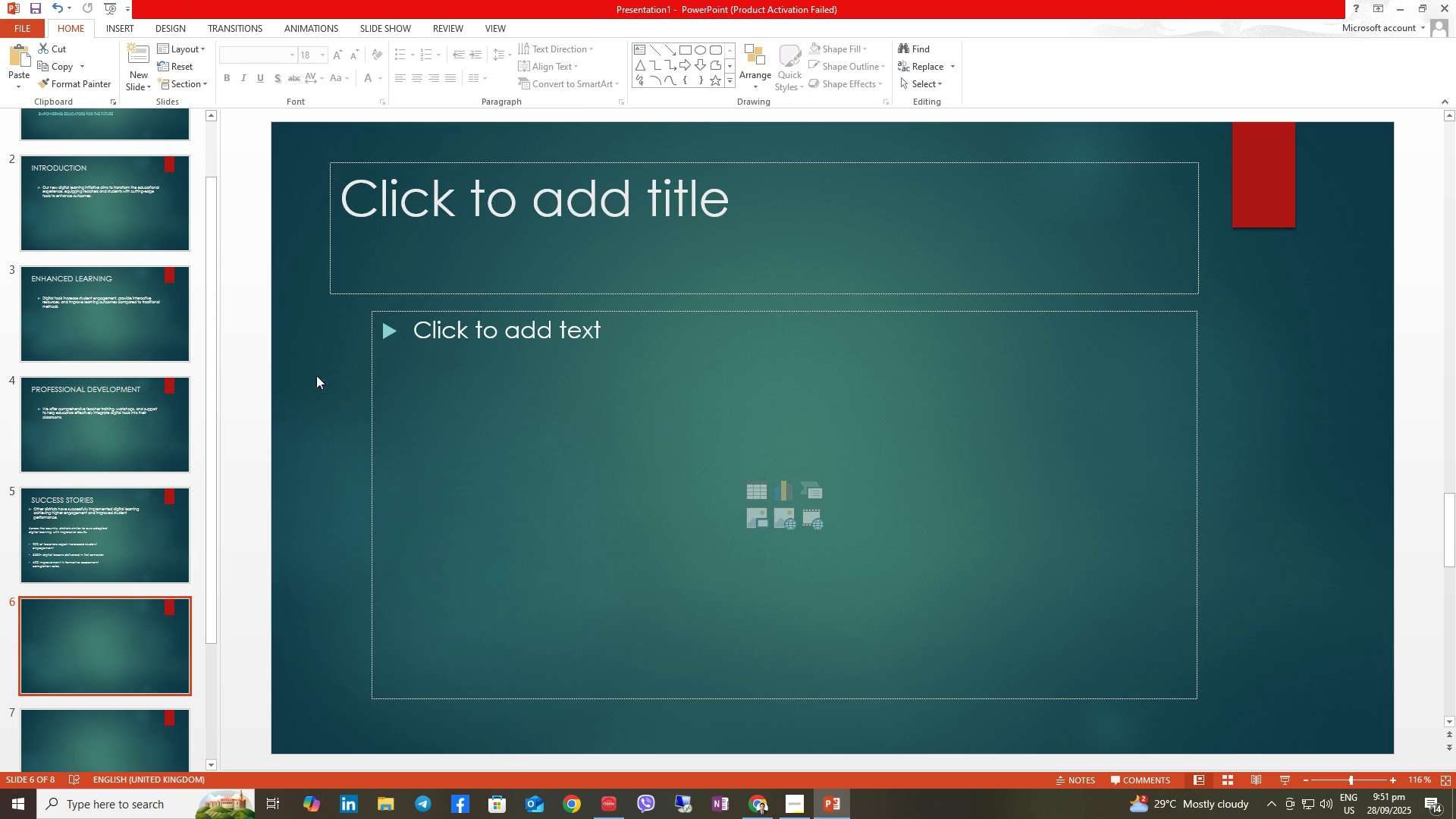 
left_click([450, 240])
 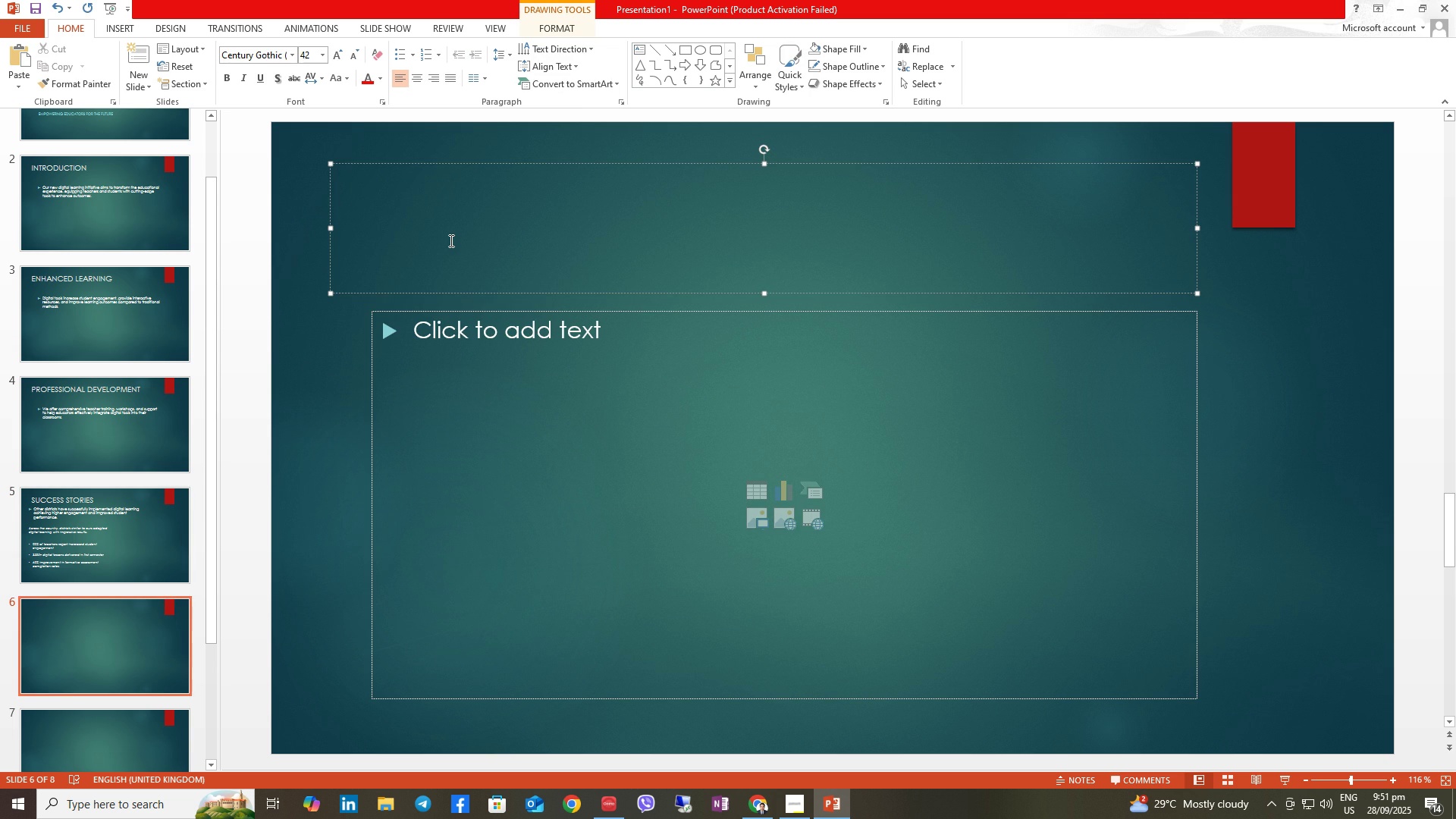 
type(NES)
key(Backspace)
type(XT STEPS FOR TEACHERS AND ADMINISTRATORS)
 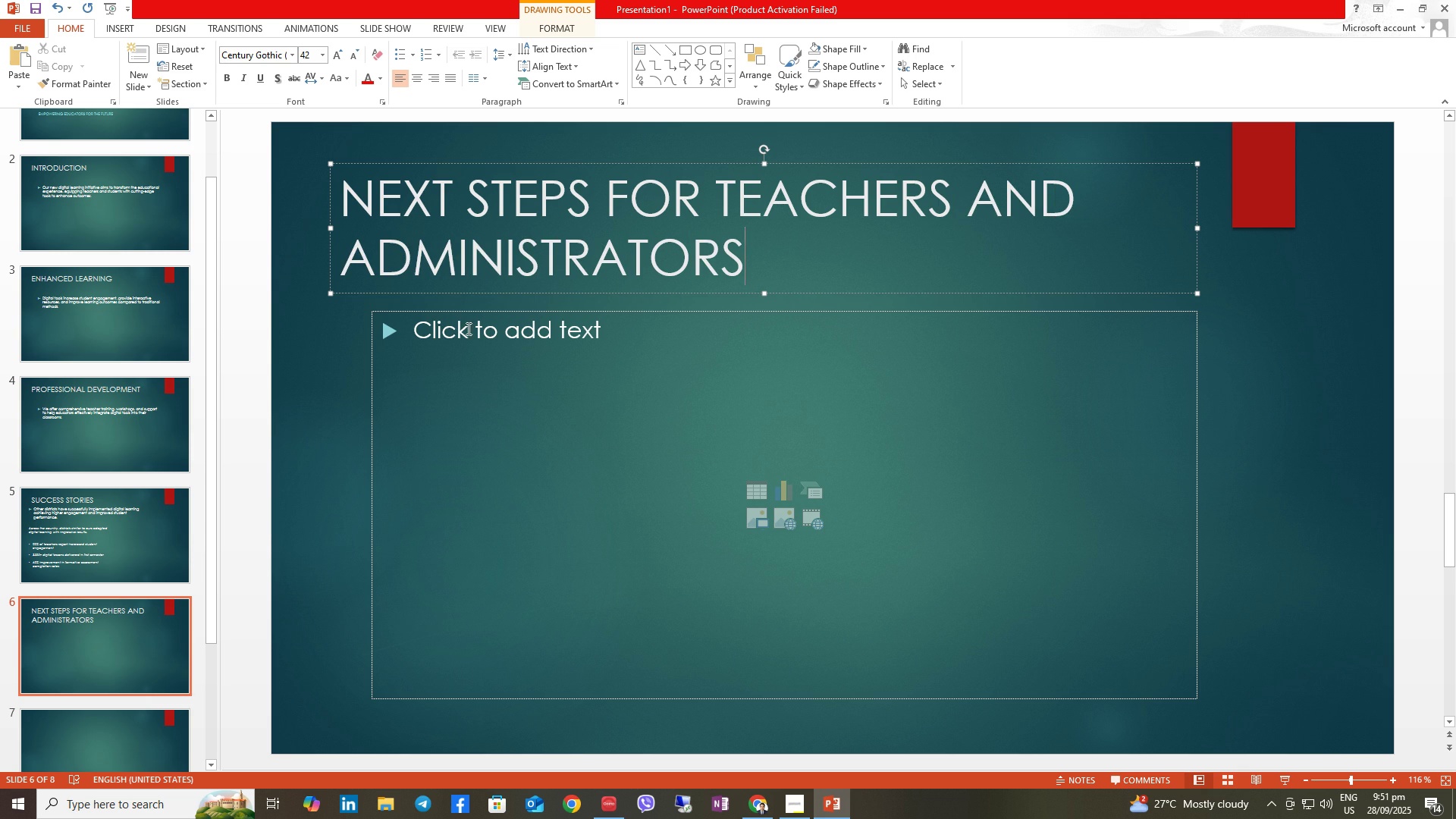 
left_click([469, 328])